 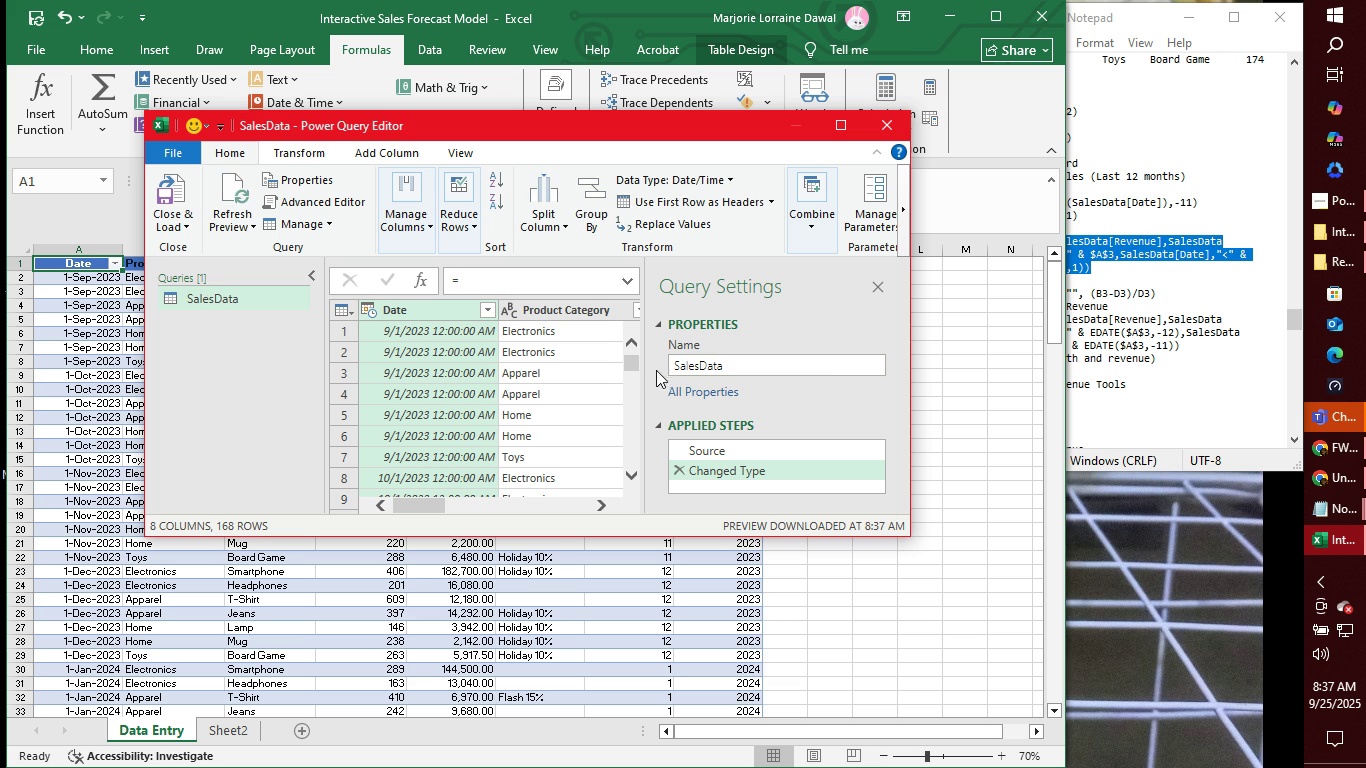 
left_click([887, 122])
 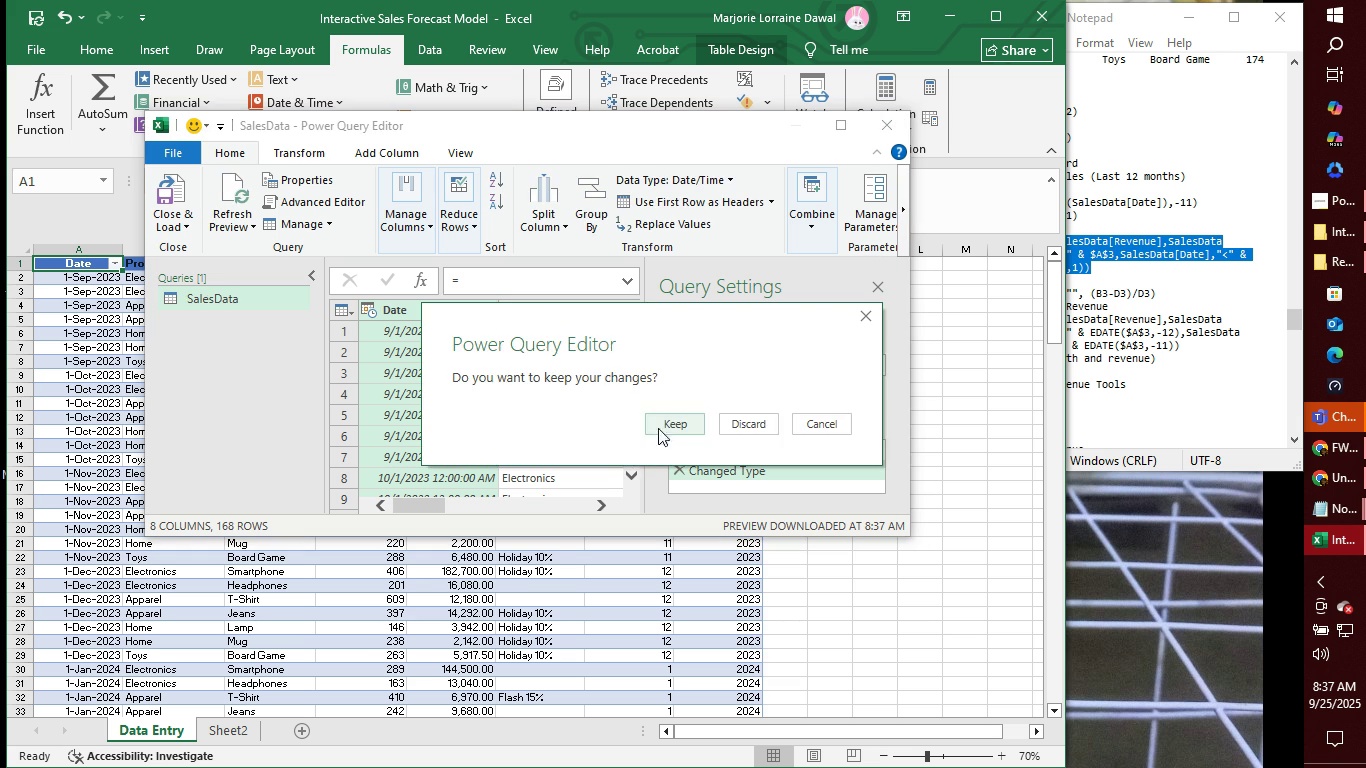 
left_click([671, 428])
 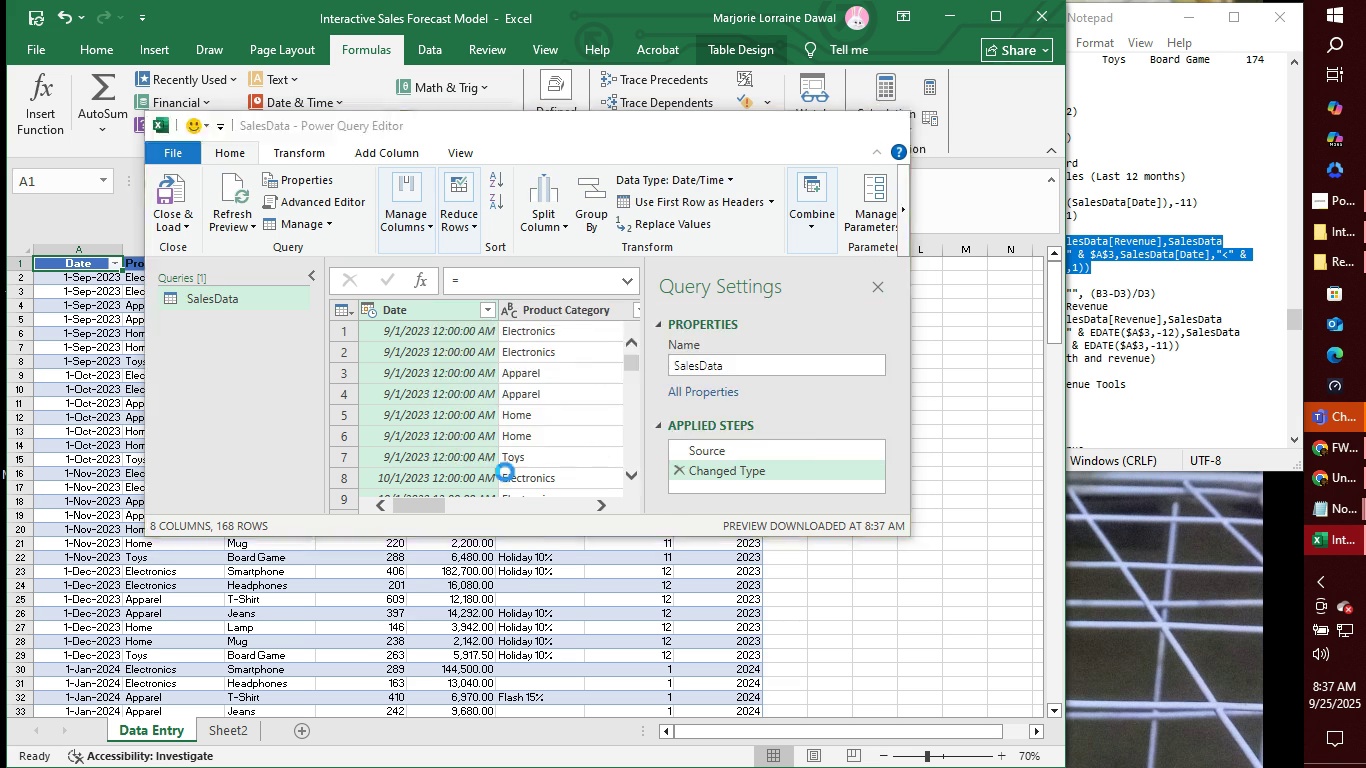 
mouse_move([498, 482])
 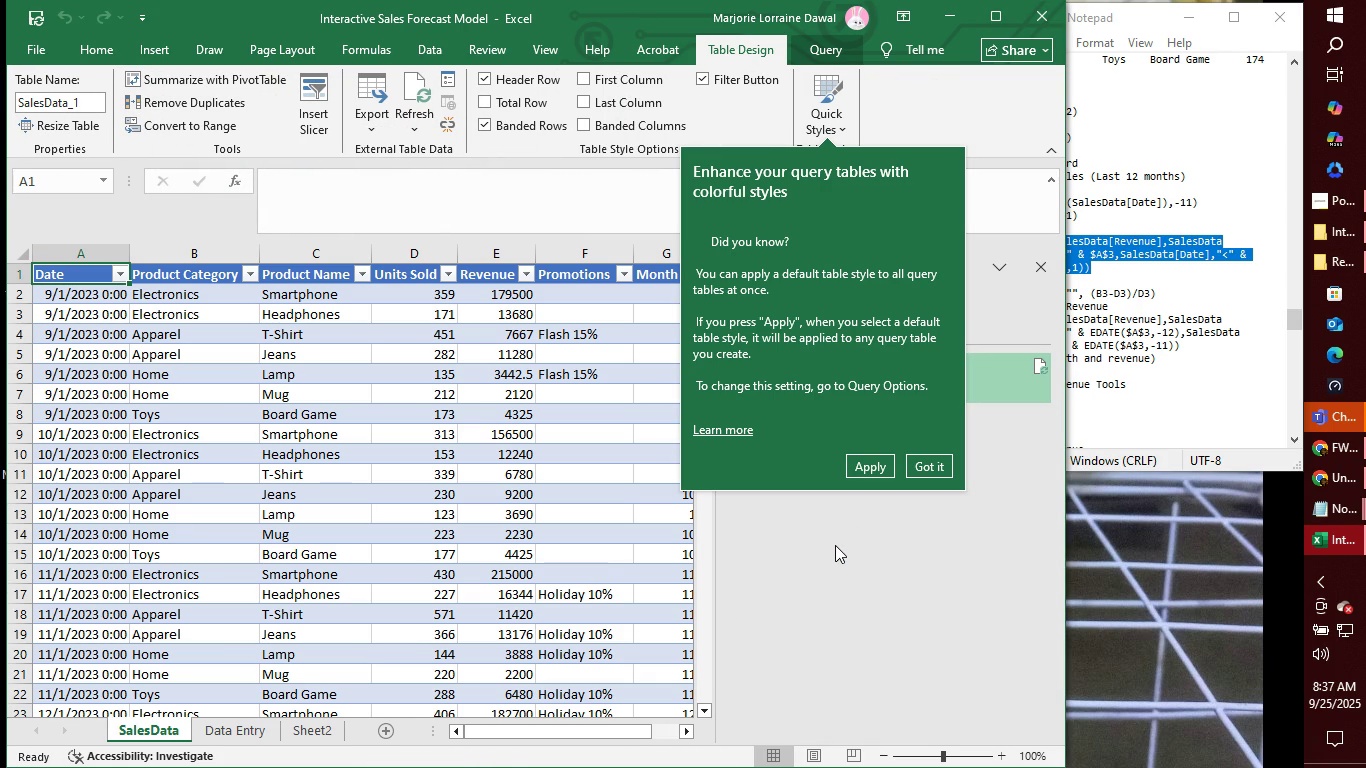 
wait(10.19)
 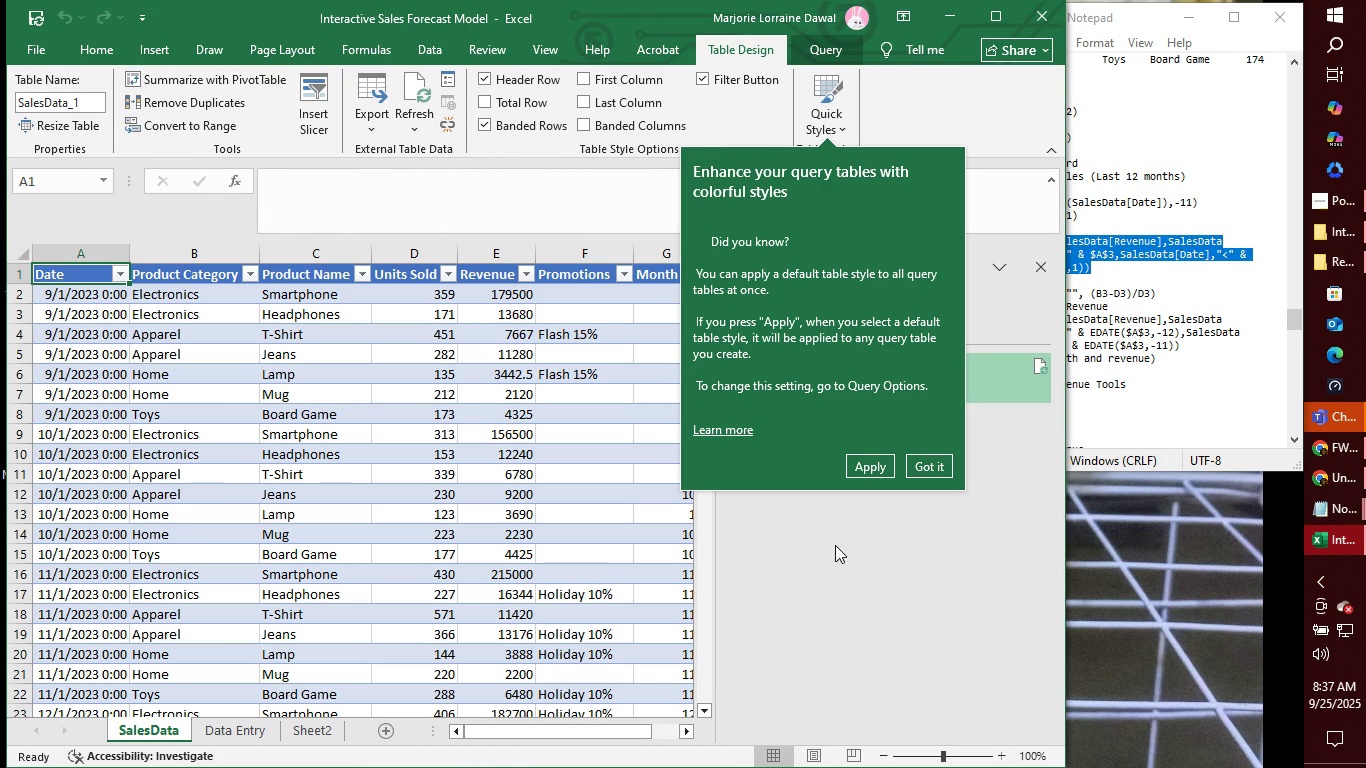 
left_click([873, 466])
 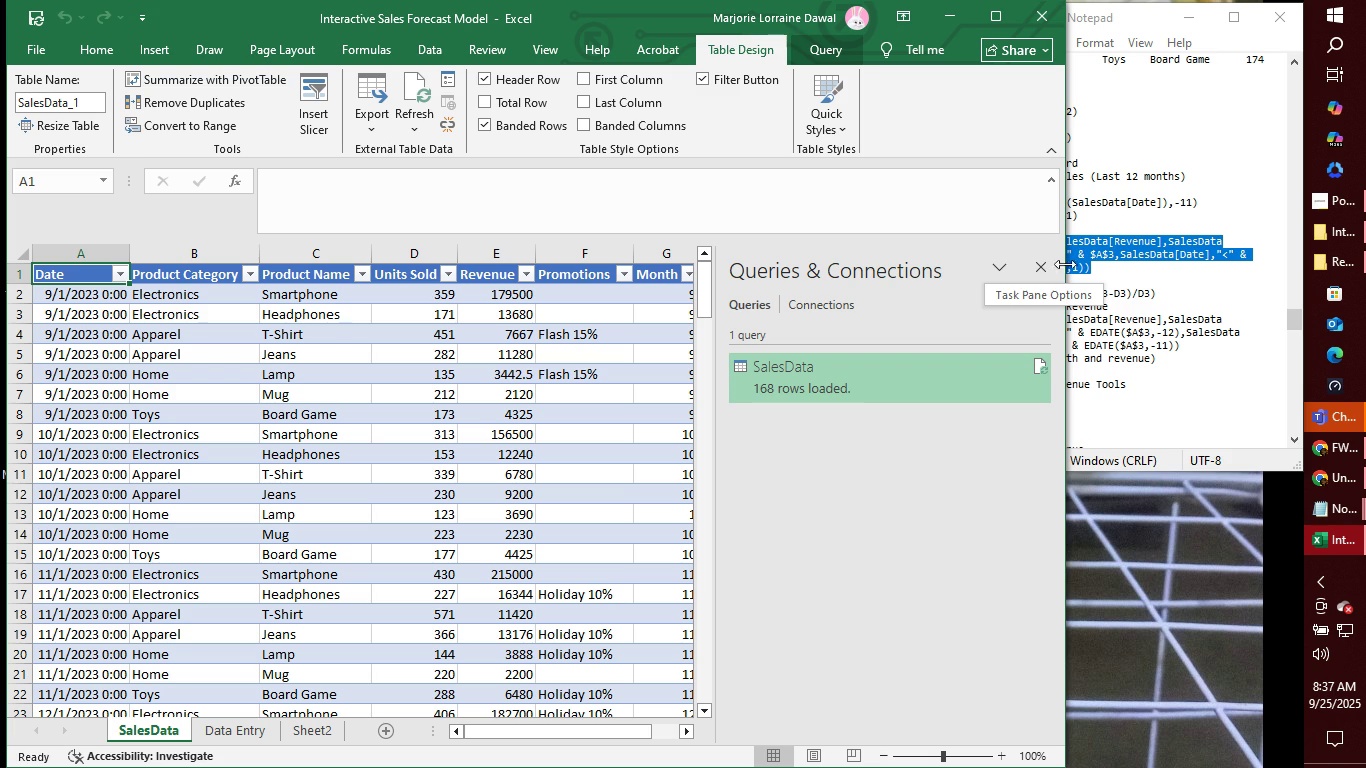 
wait(5.12)
 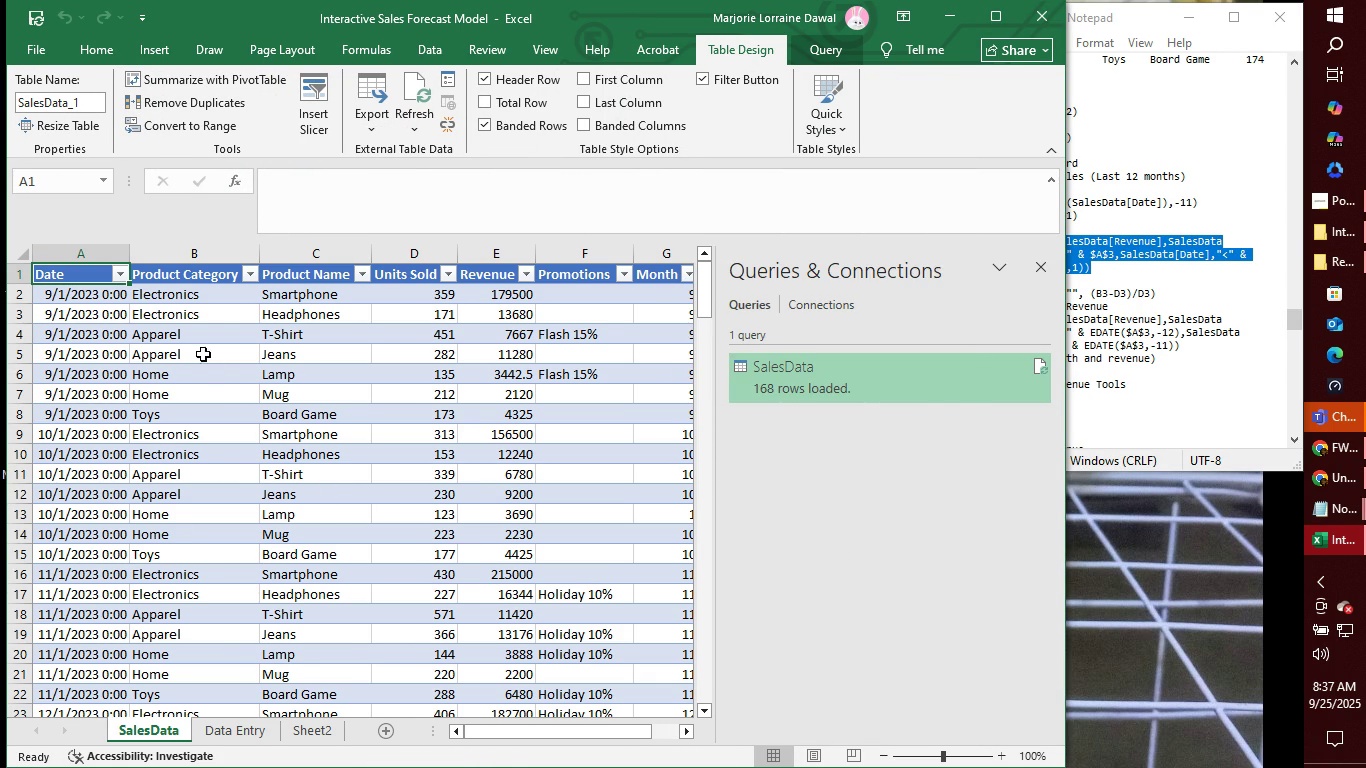 
left_click([1040, 256])
 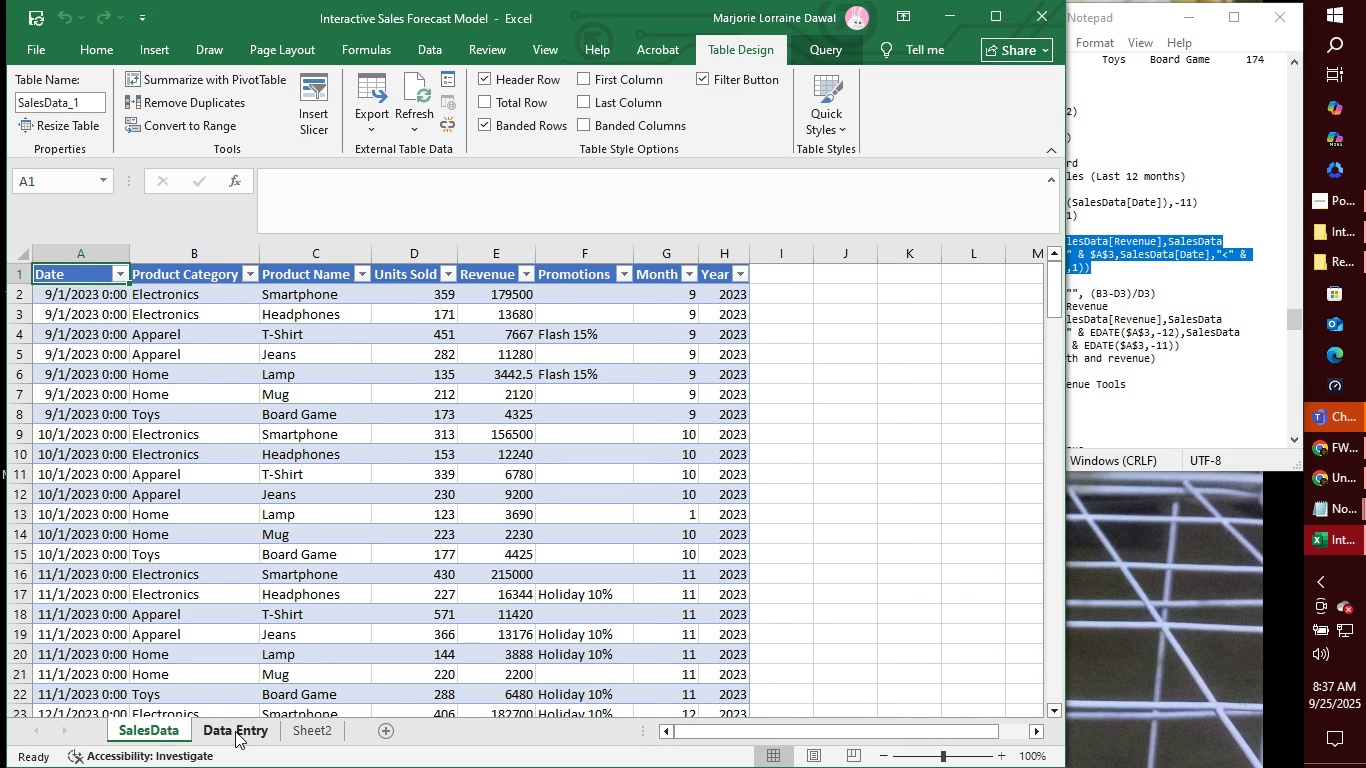 
left_click([235, 731])
 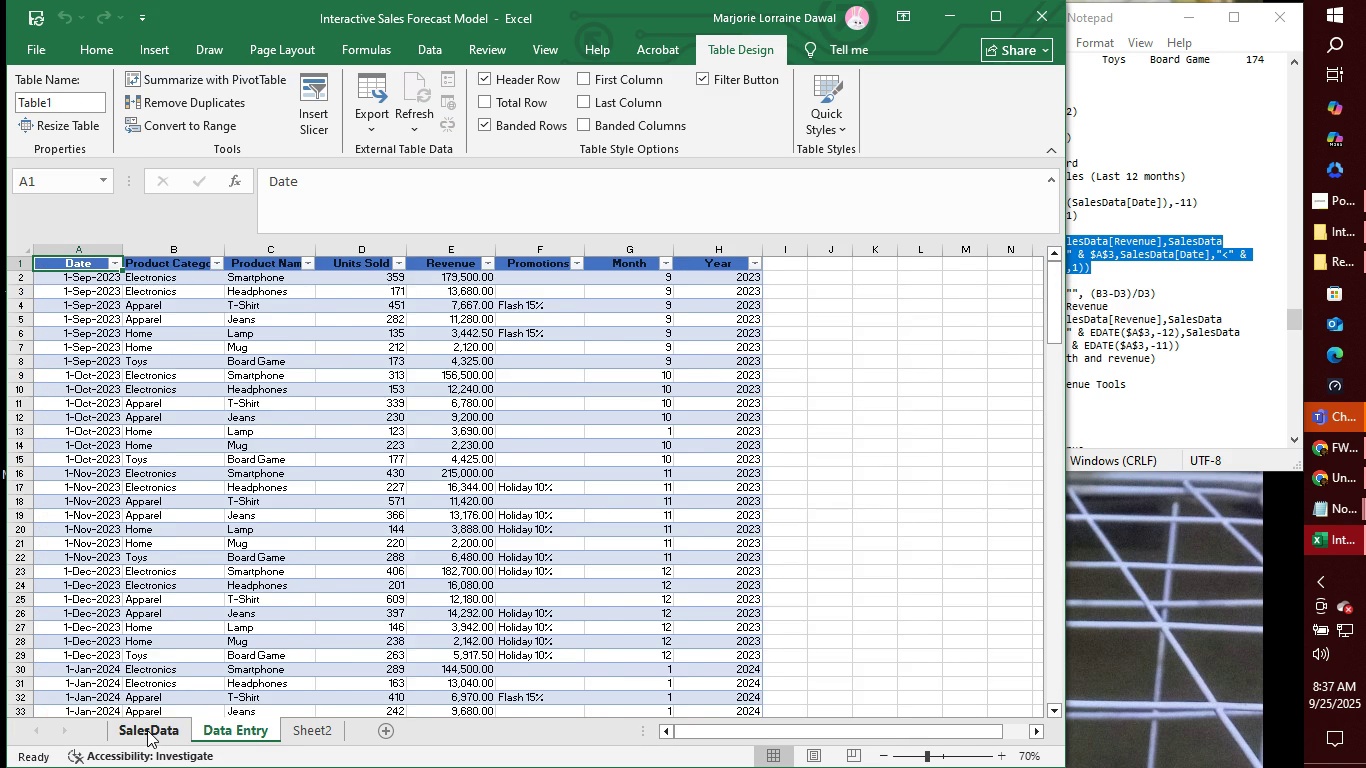 
left_click([147, 730])
 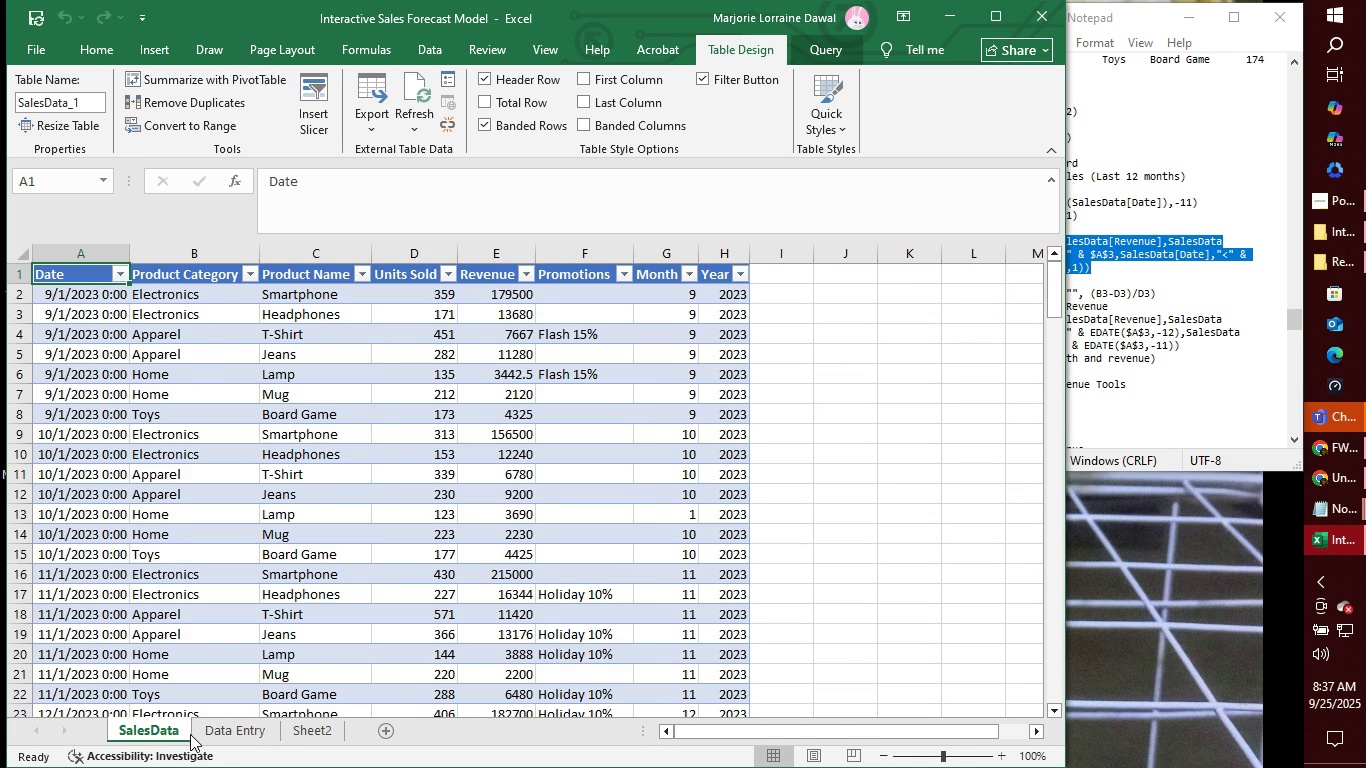 
left_click([220, 735])
 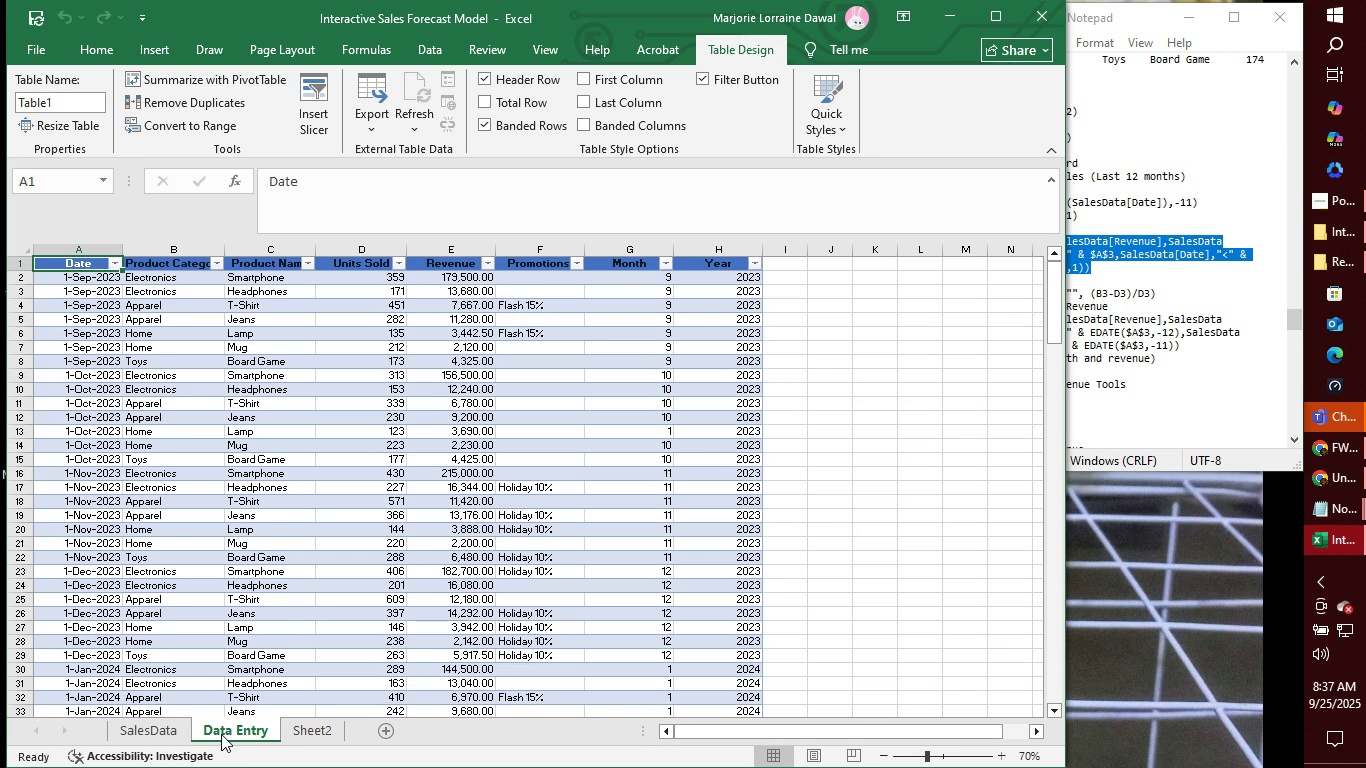 
wait(7.59)
 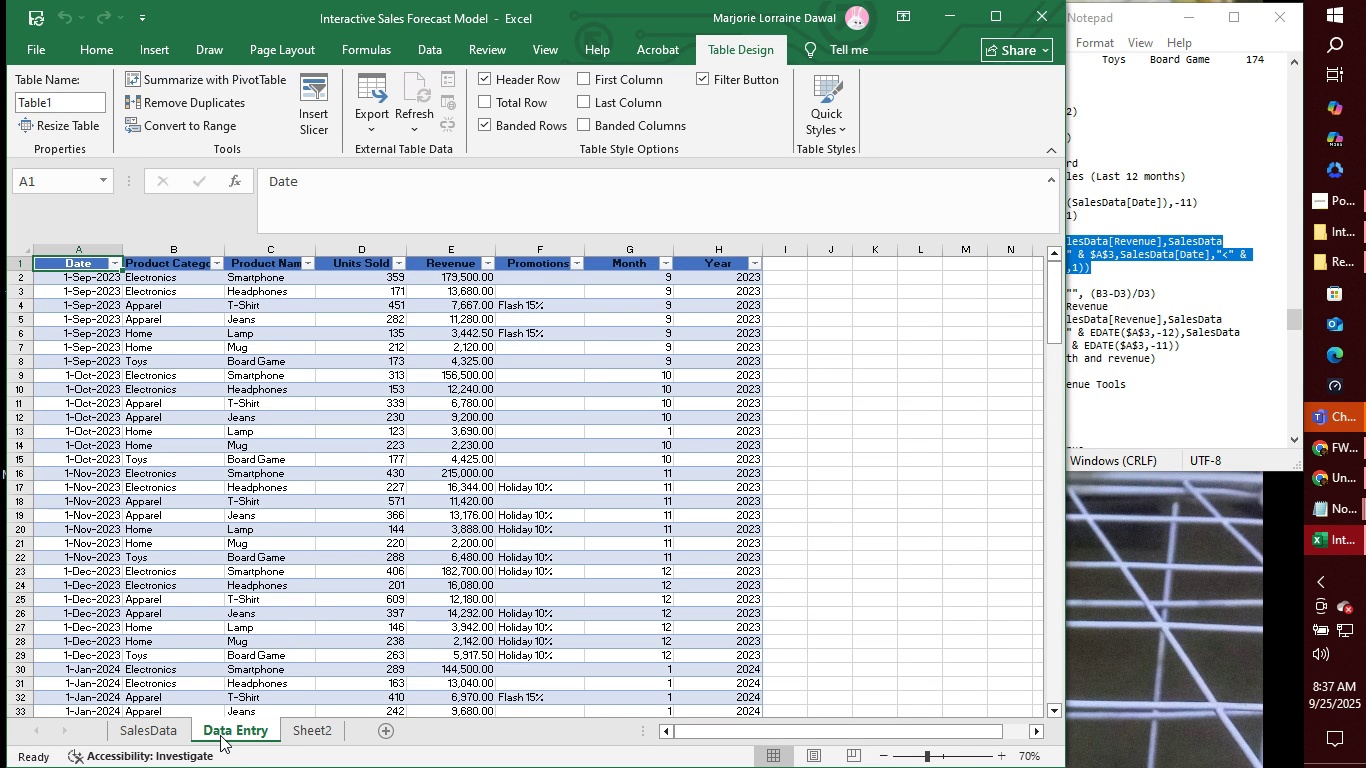 
left_click([176, 724])
 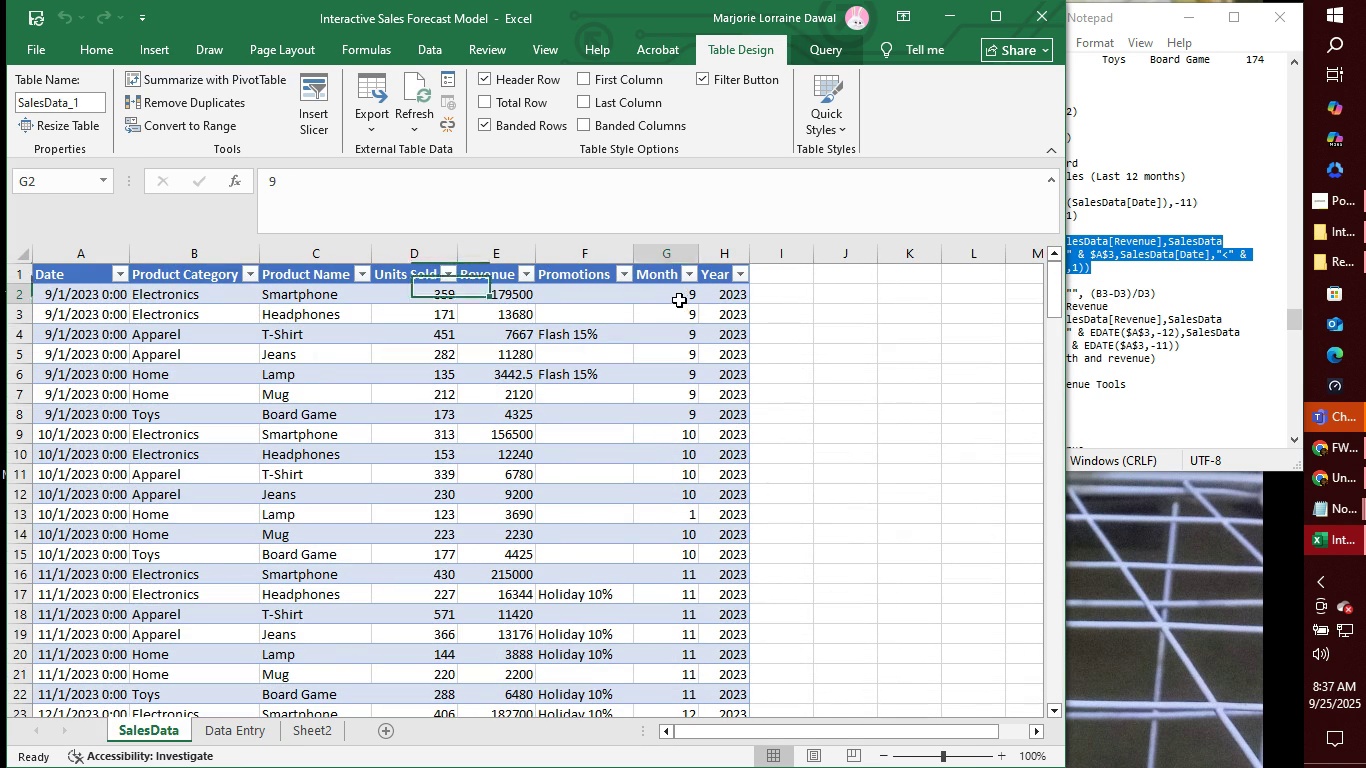 
left_click([679, 300])
 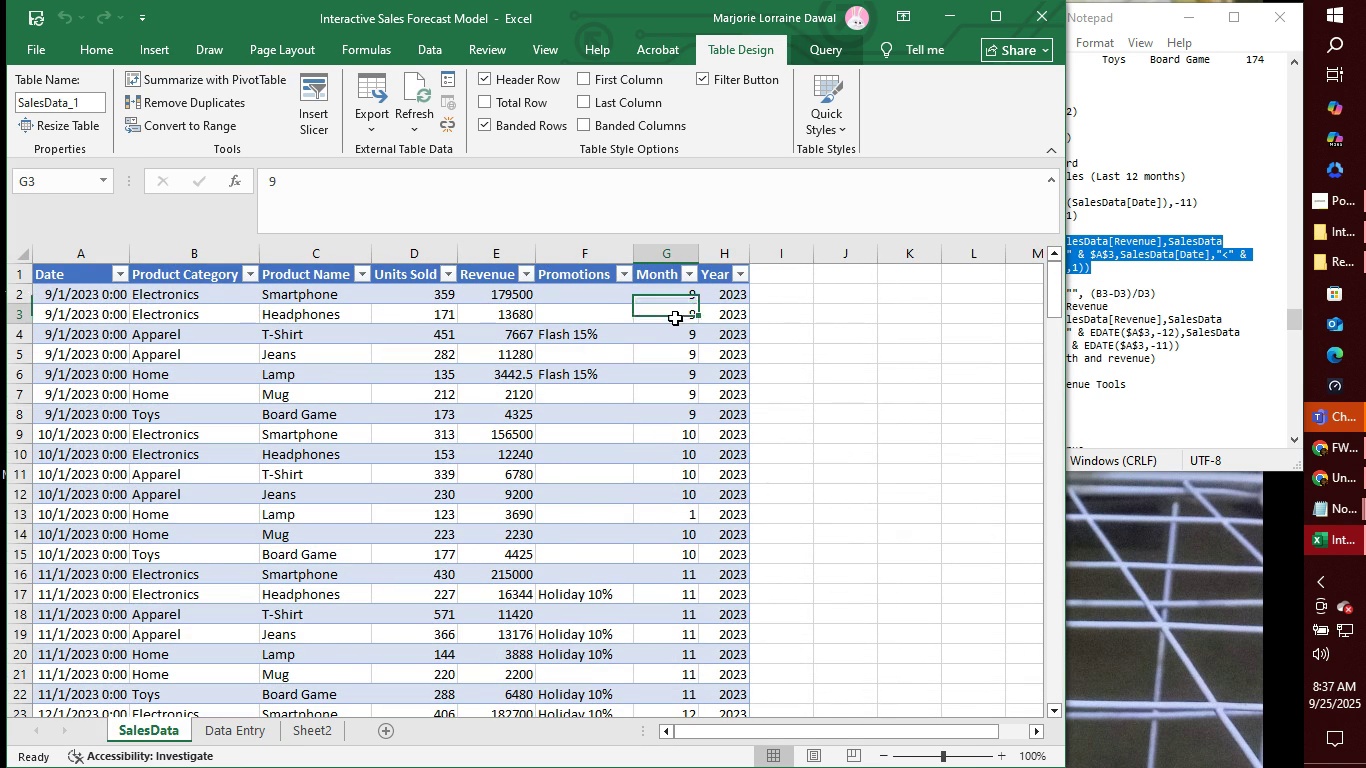 
left_click([675, 318])
 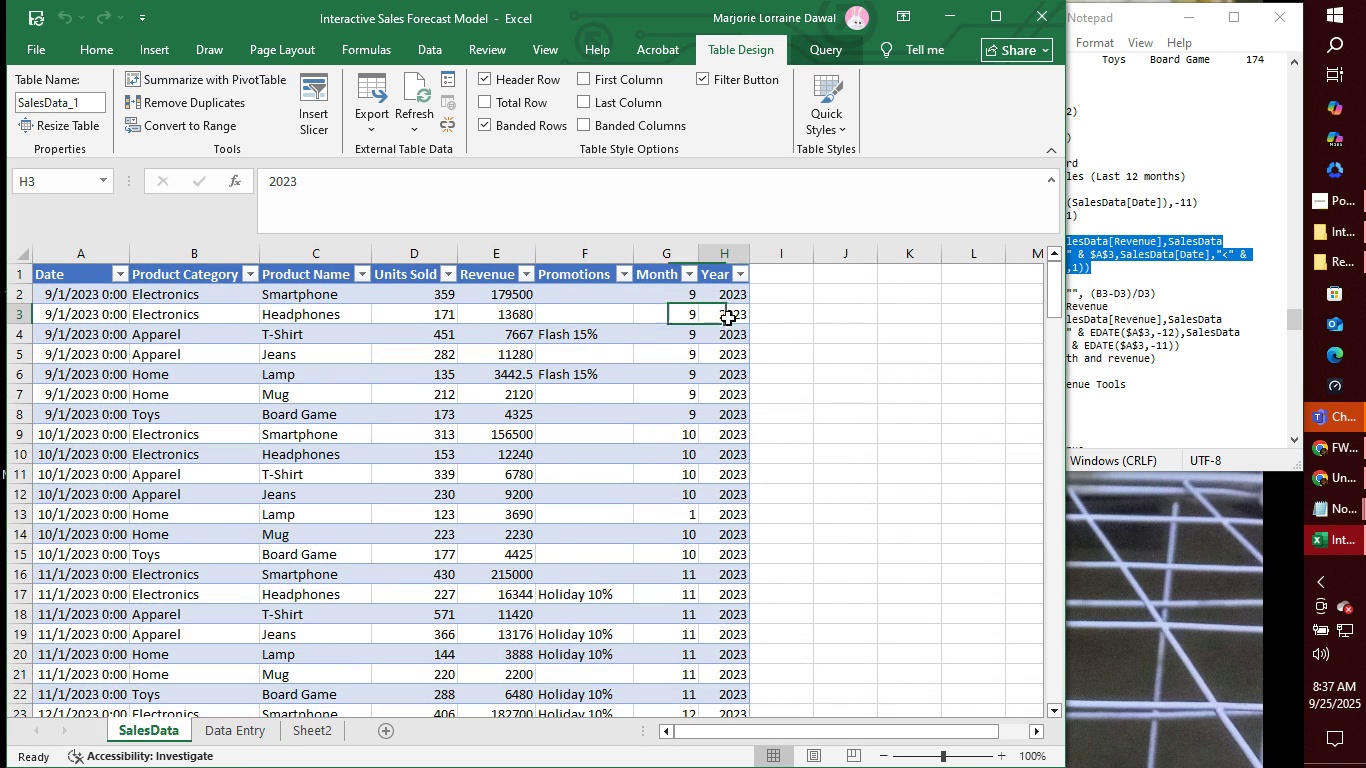 
left_click([728, 318])
 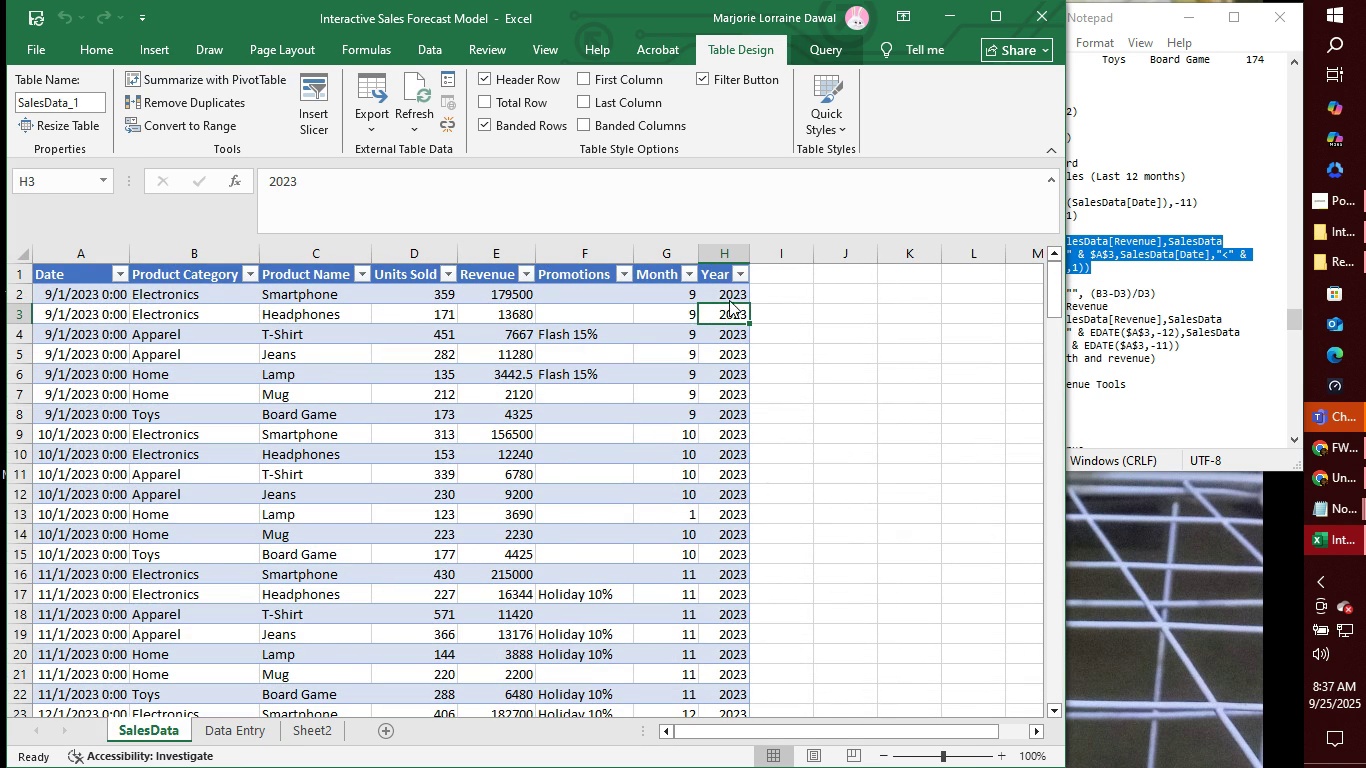 
left_click([729, 300])
 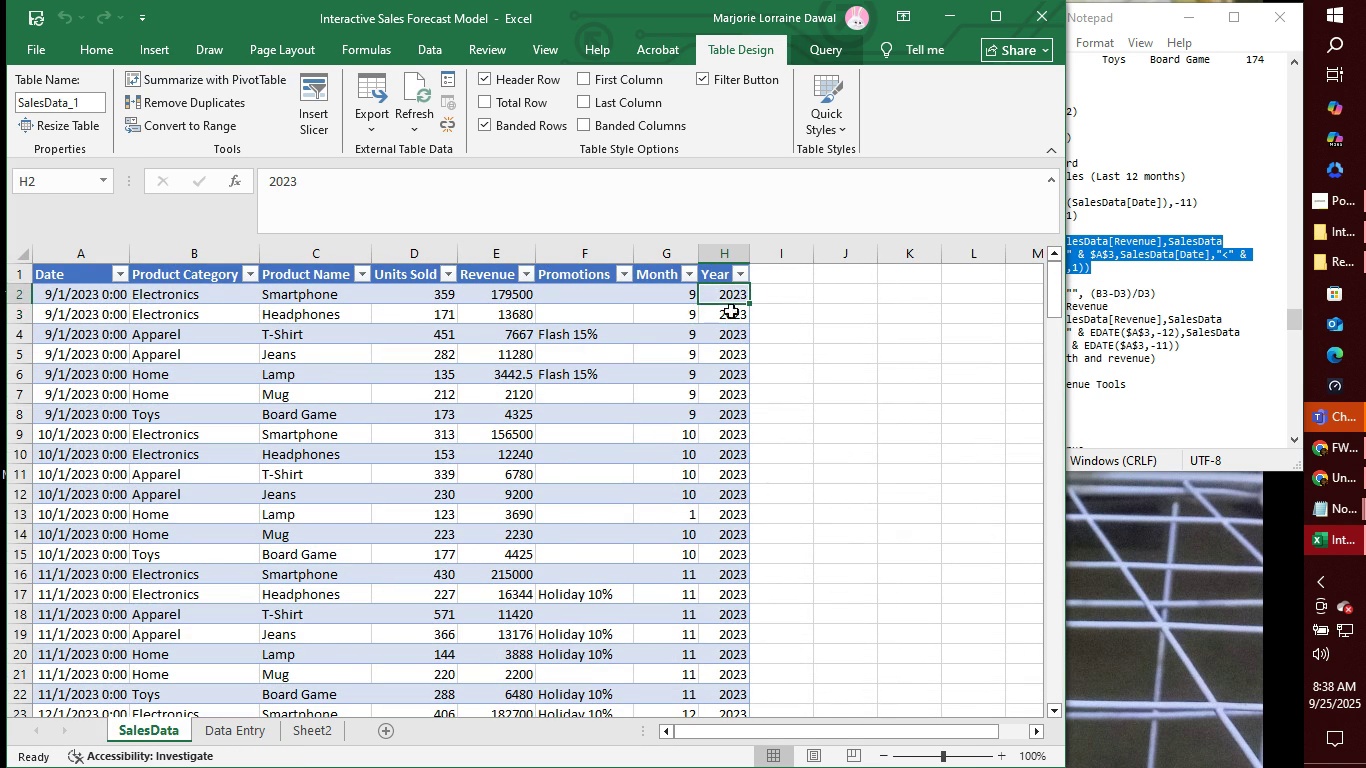 
double_click([731, 319])
 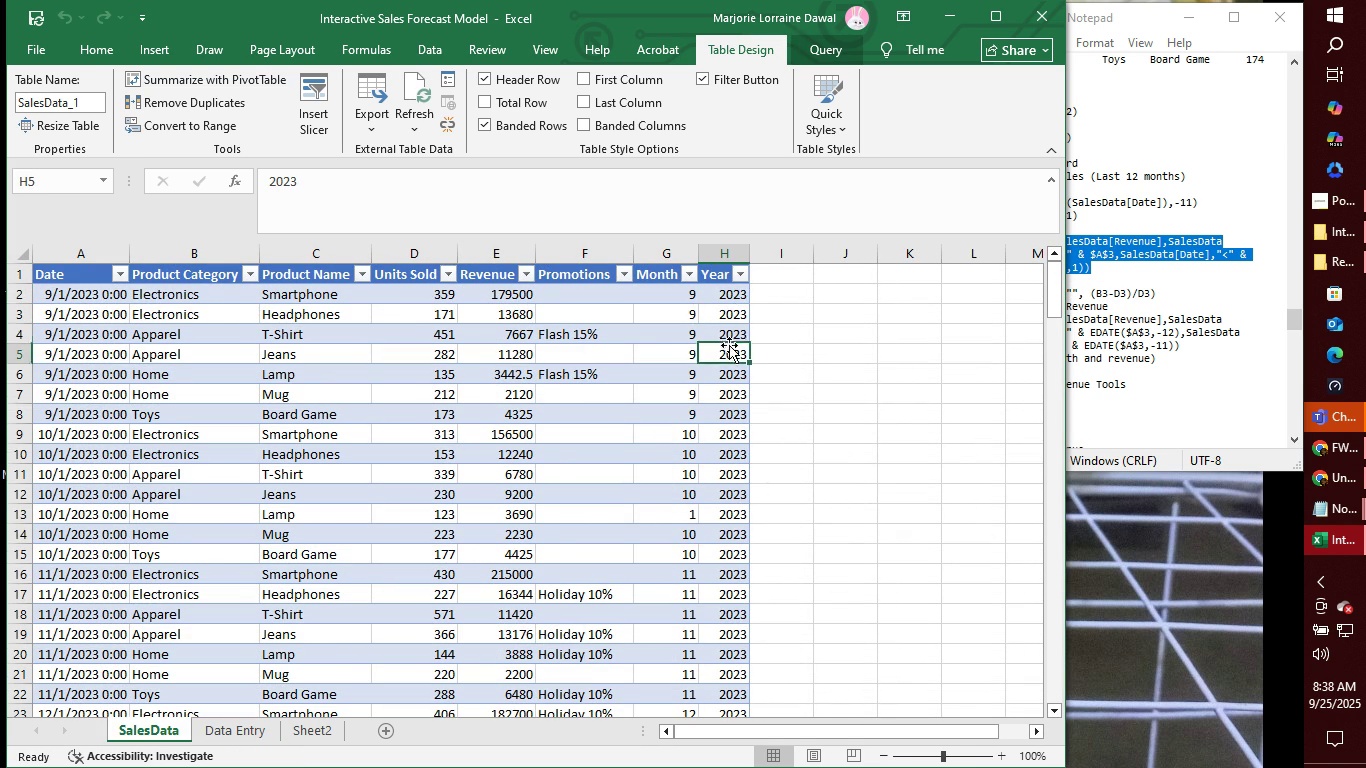 
triple_click([729, 345])
 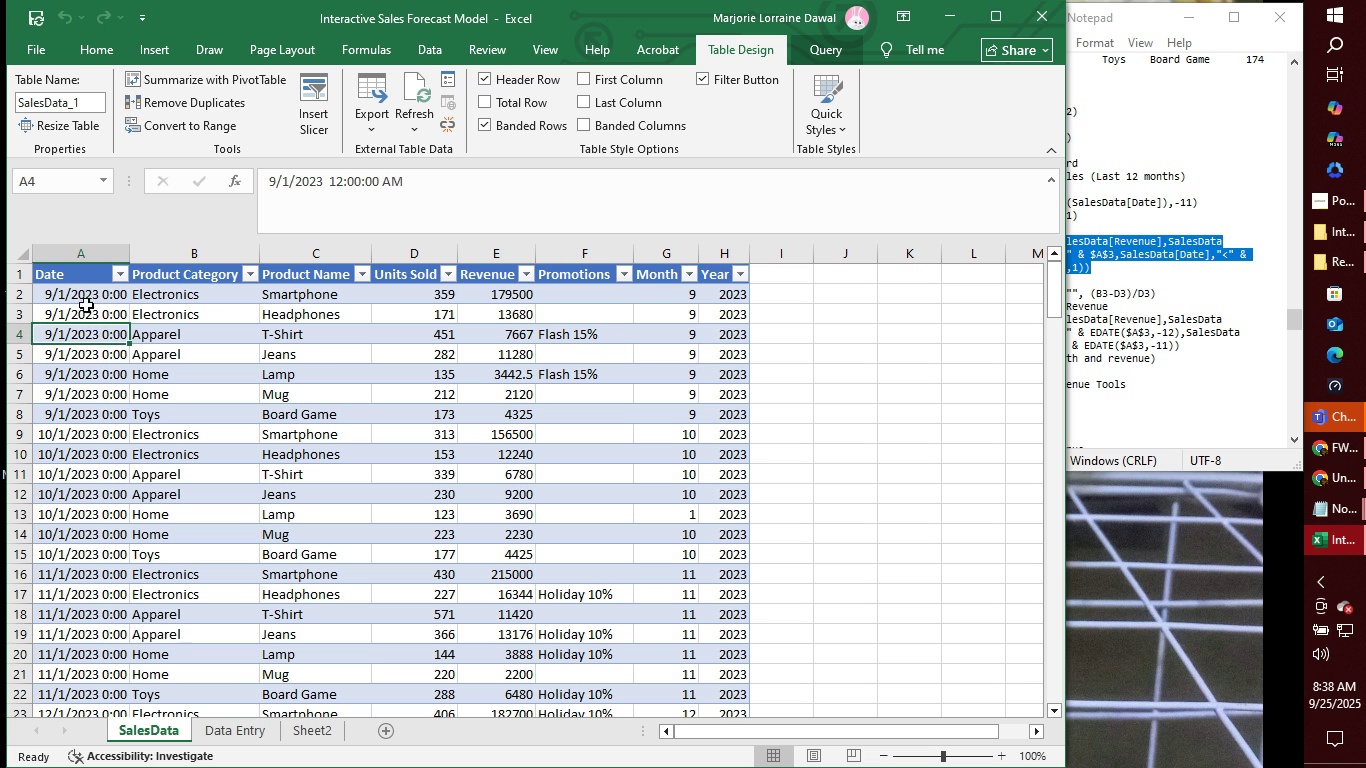 
left_click([86, 298])
 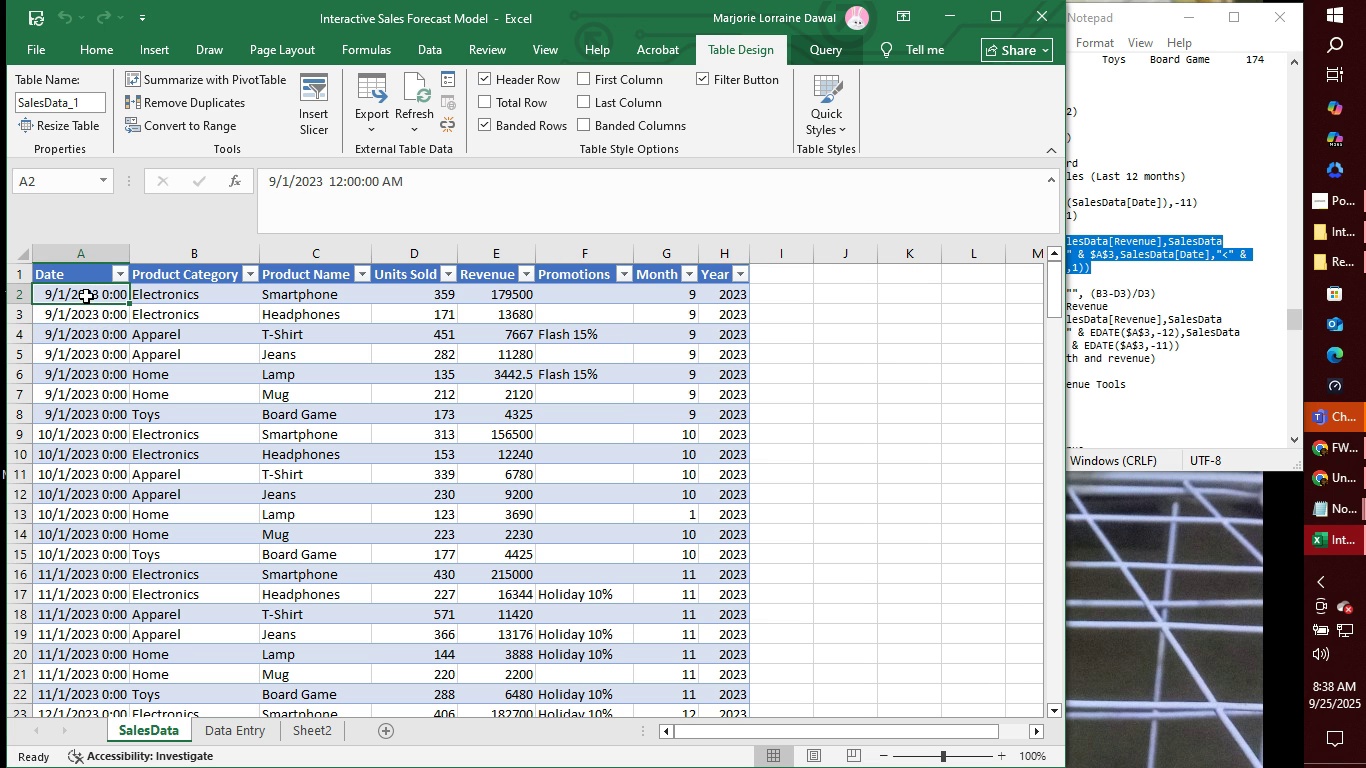 
left_click([64, 179])
 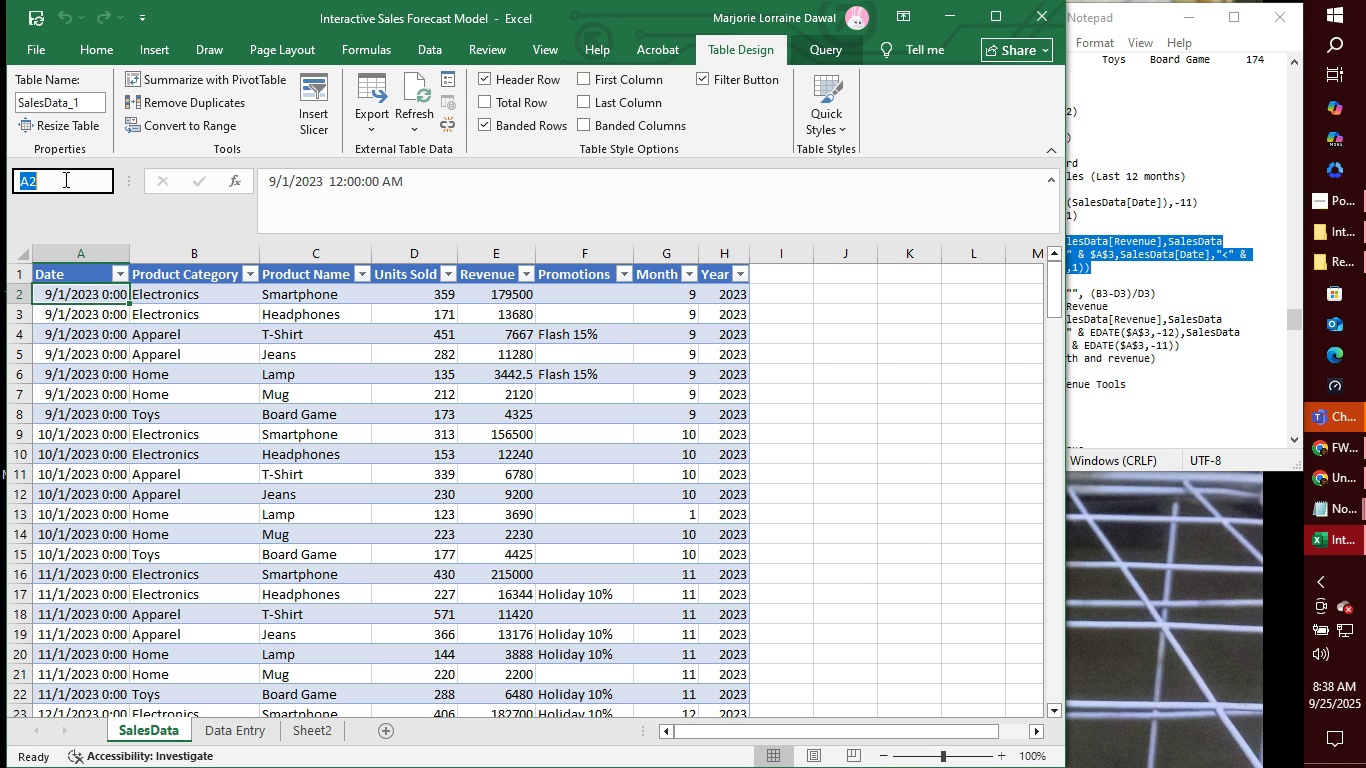 
left_click([64, 179])